 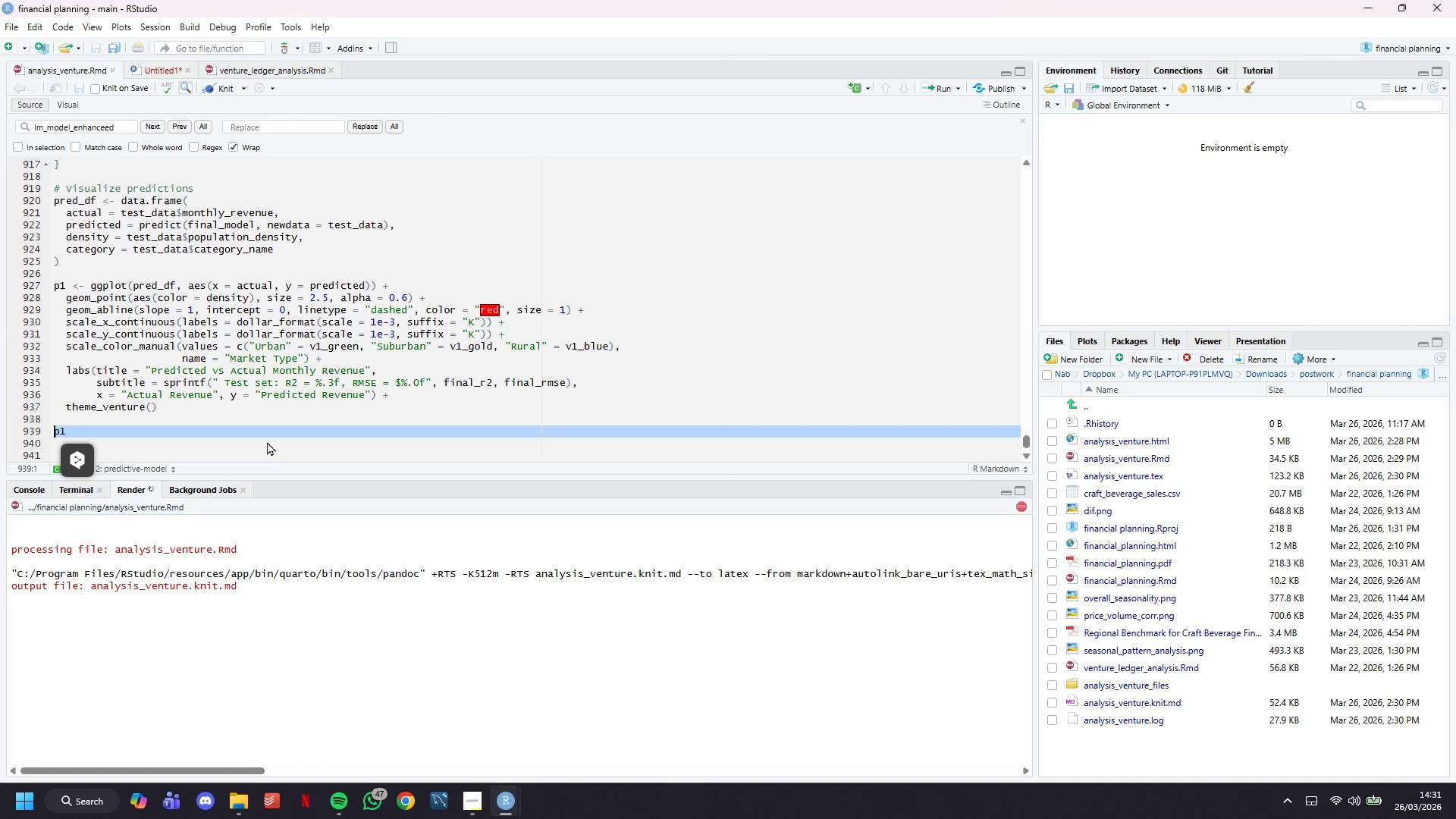 
left_click([252, 416])
 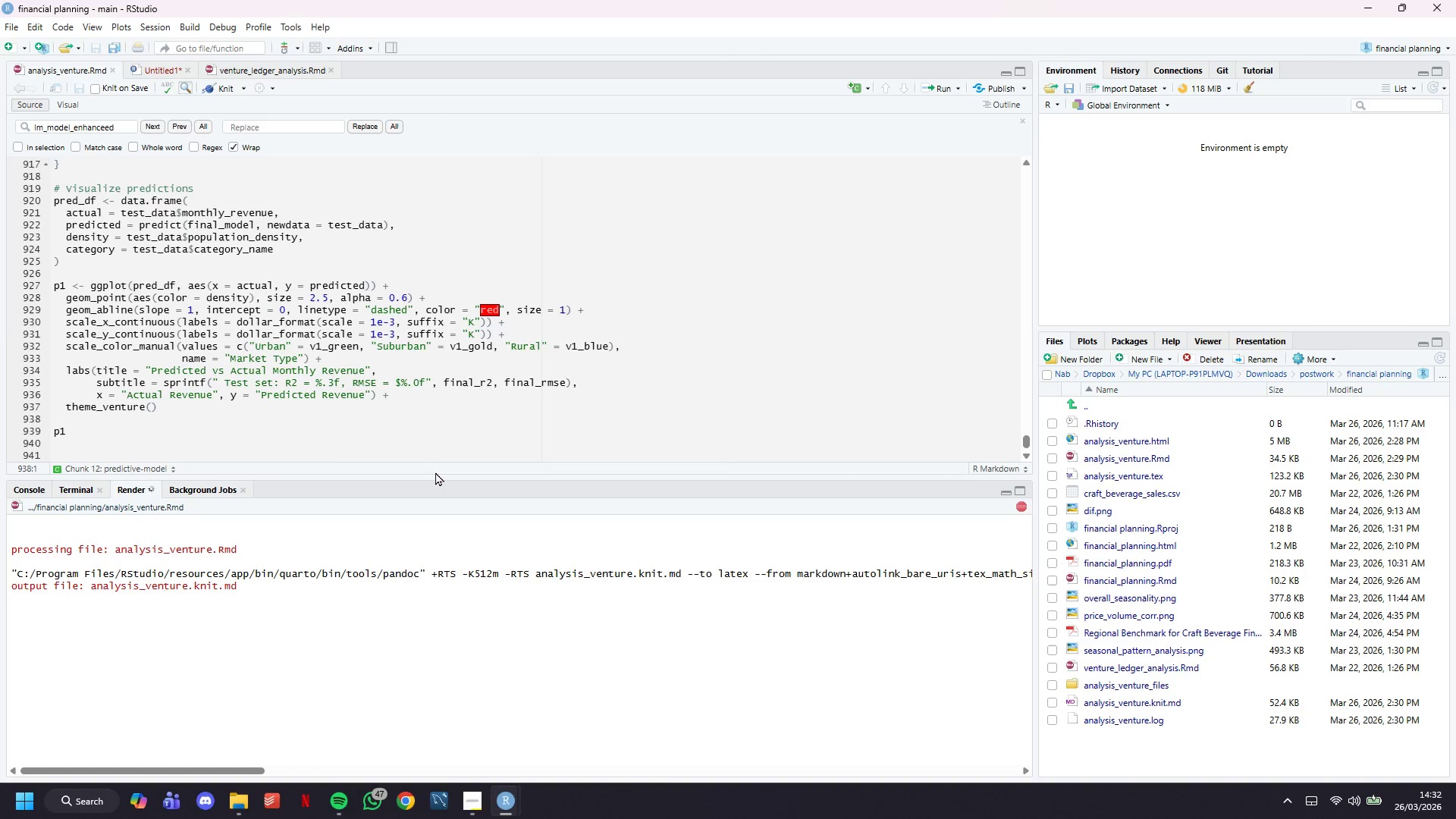 
wait(36.78)
 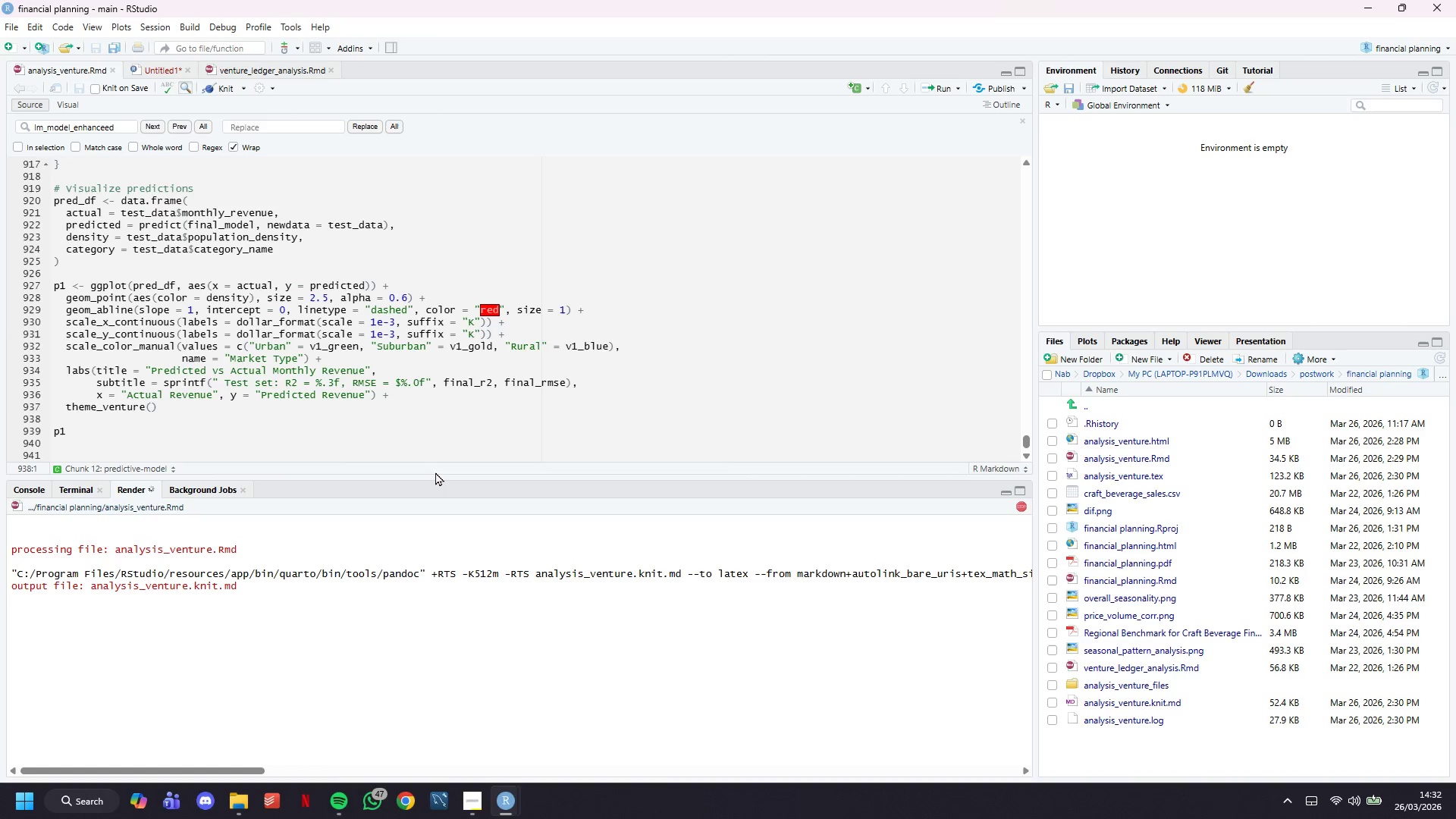 
key(ArrowDown)
 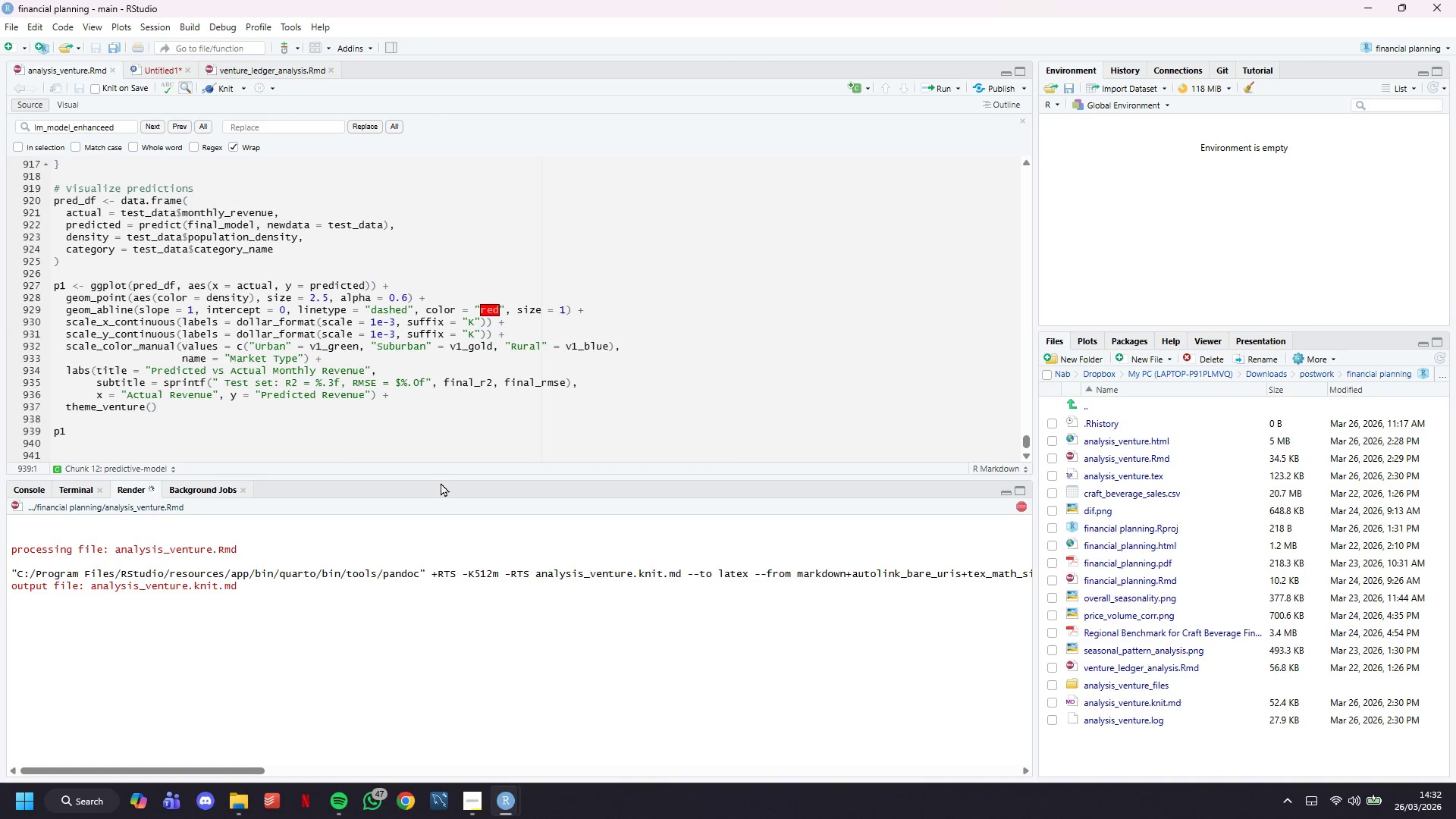 
key(ArrowRight)
 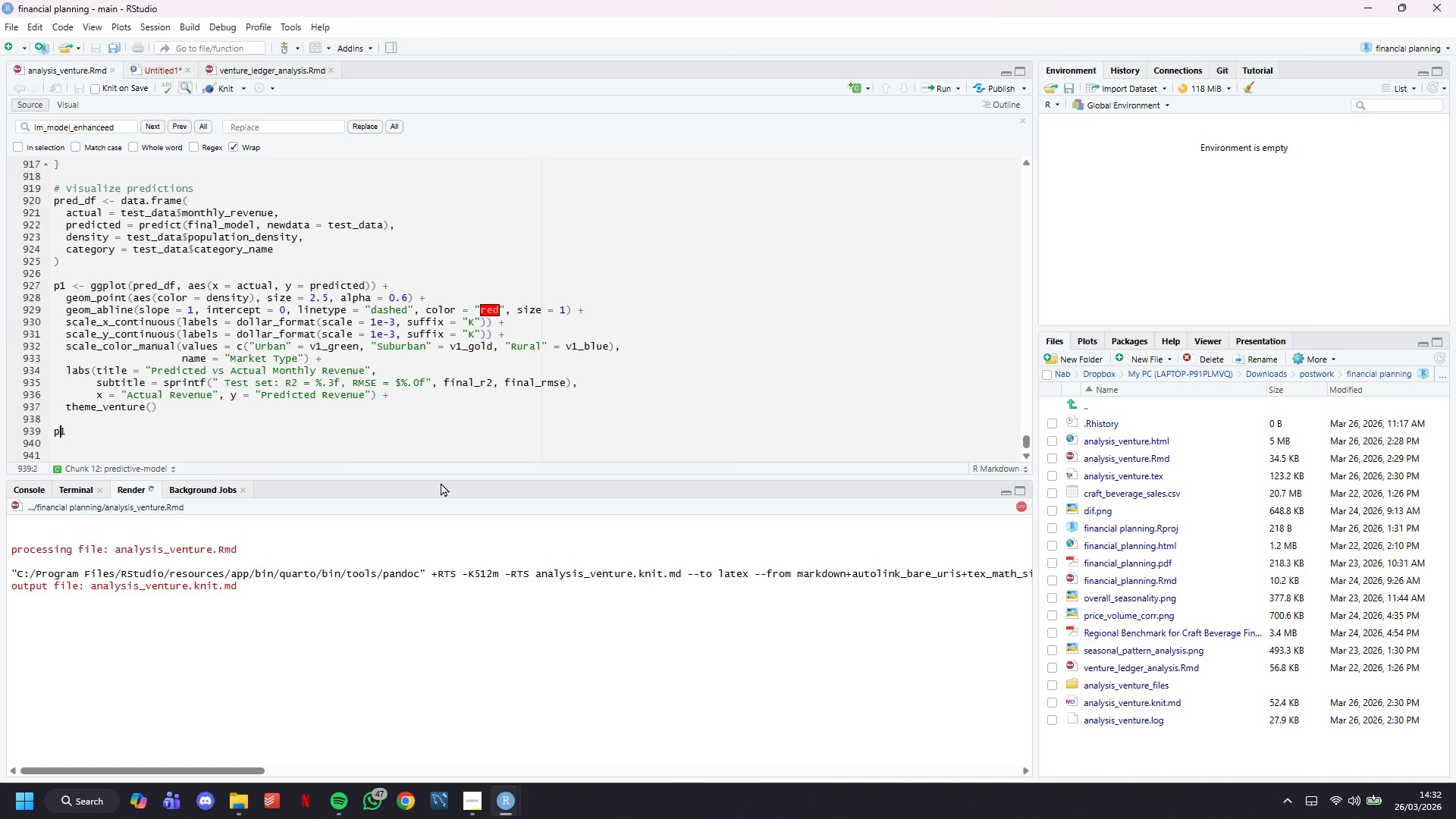 
key(Shift+ShiftRight)
 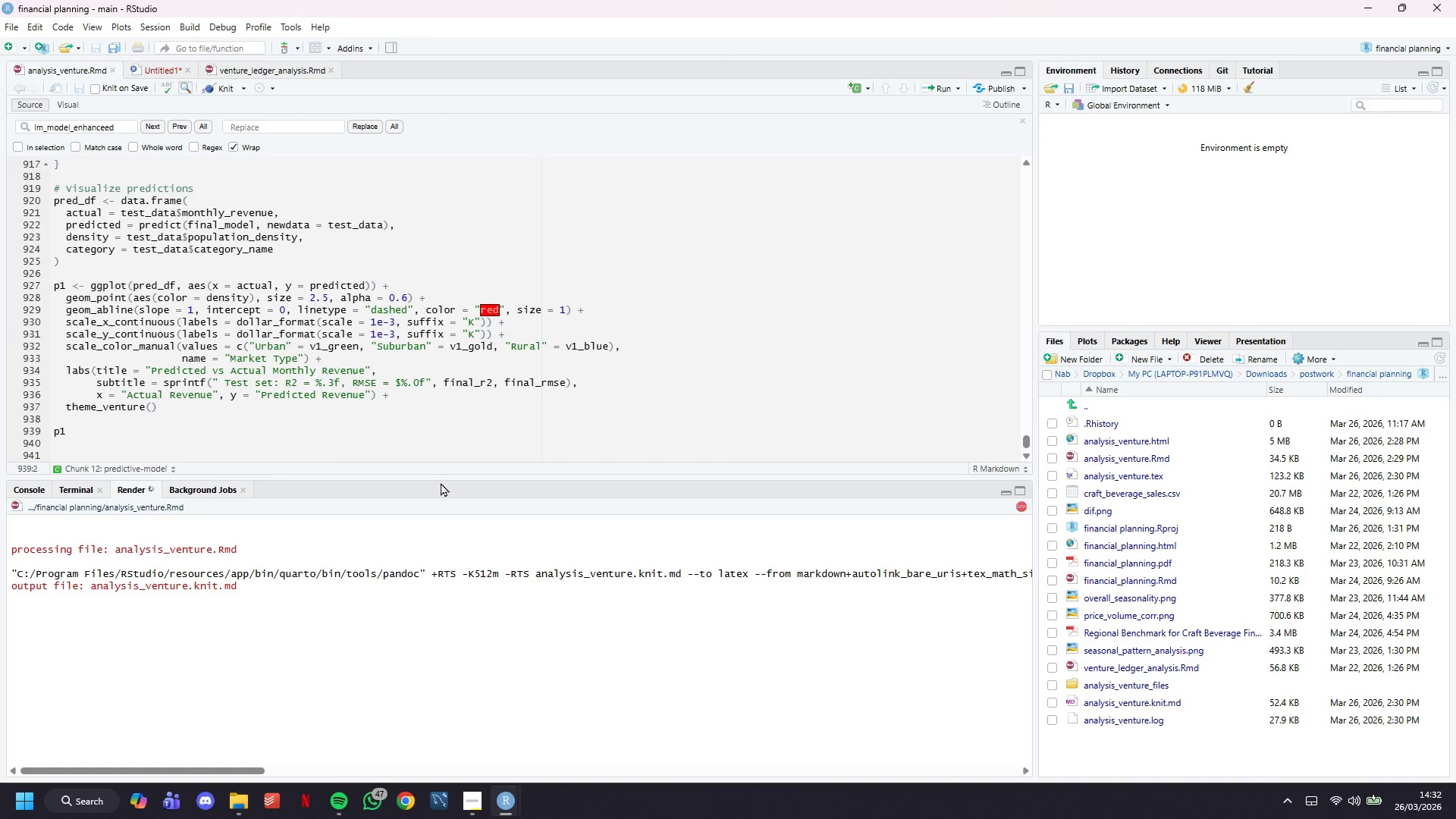 
key(ArrowRight)
 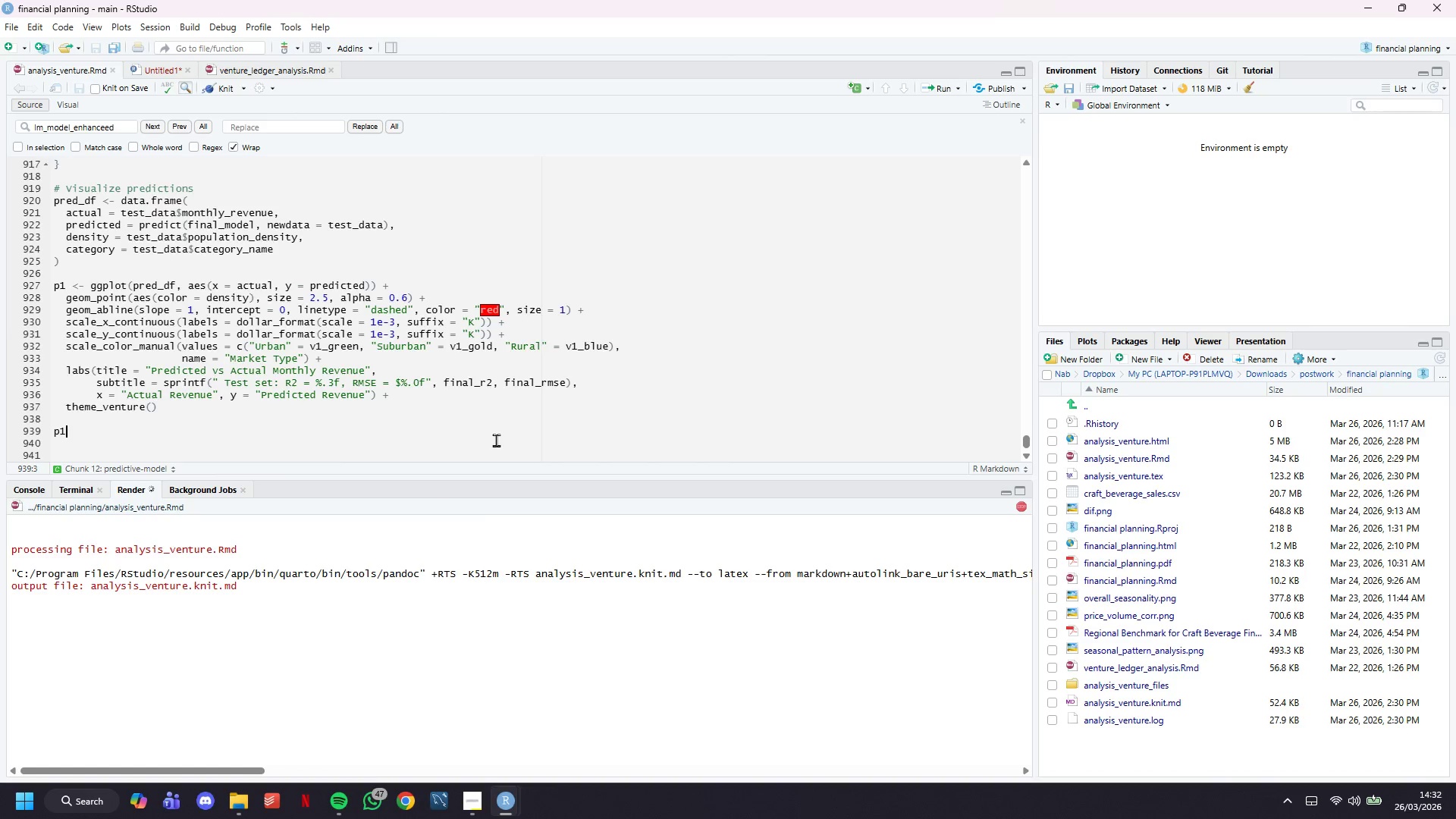 
key(Backspace)
key(Backspace)
type(# Residuals)
 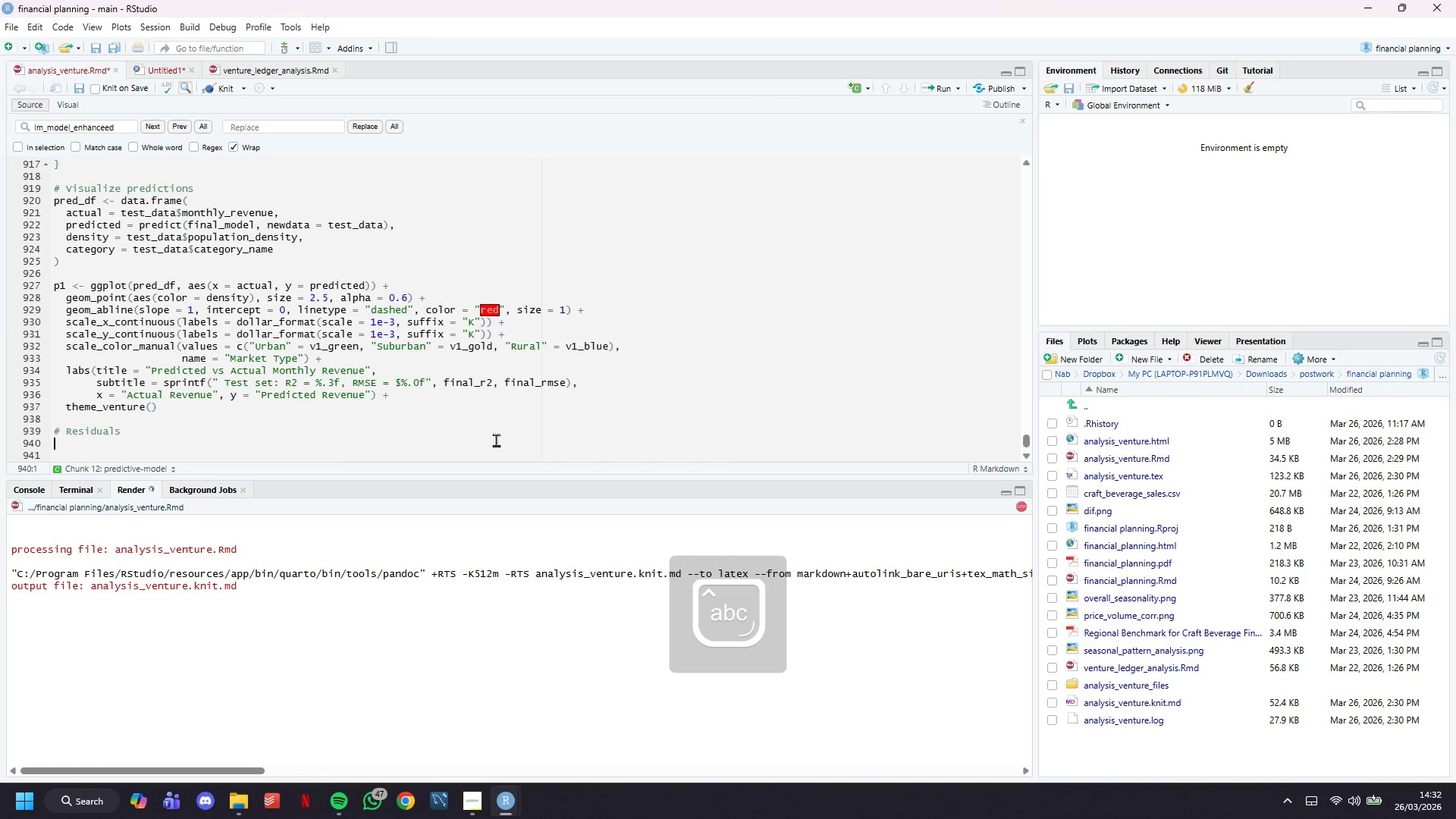 
 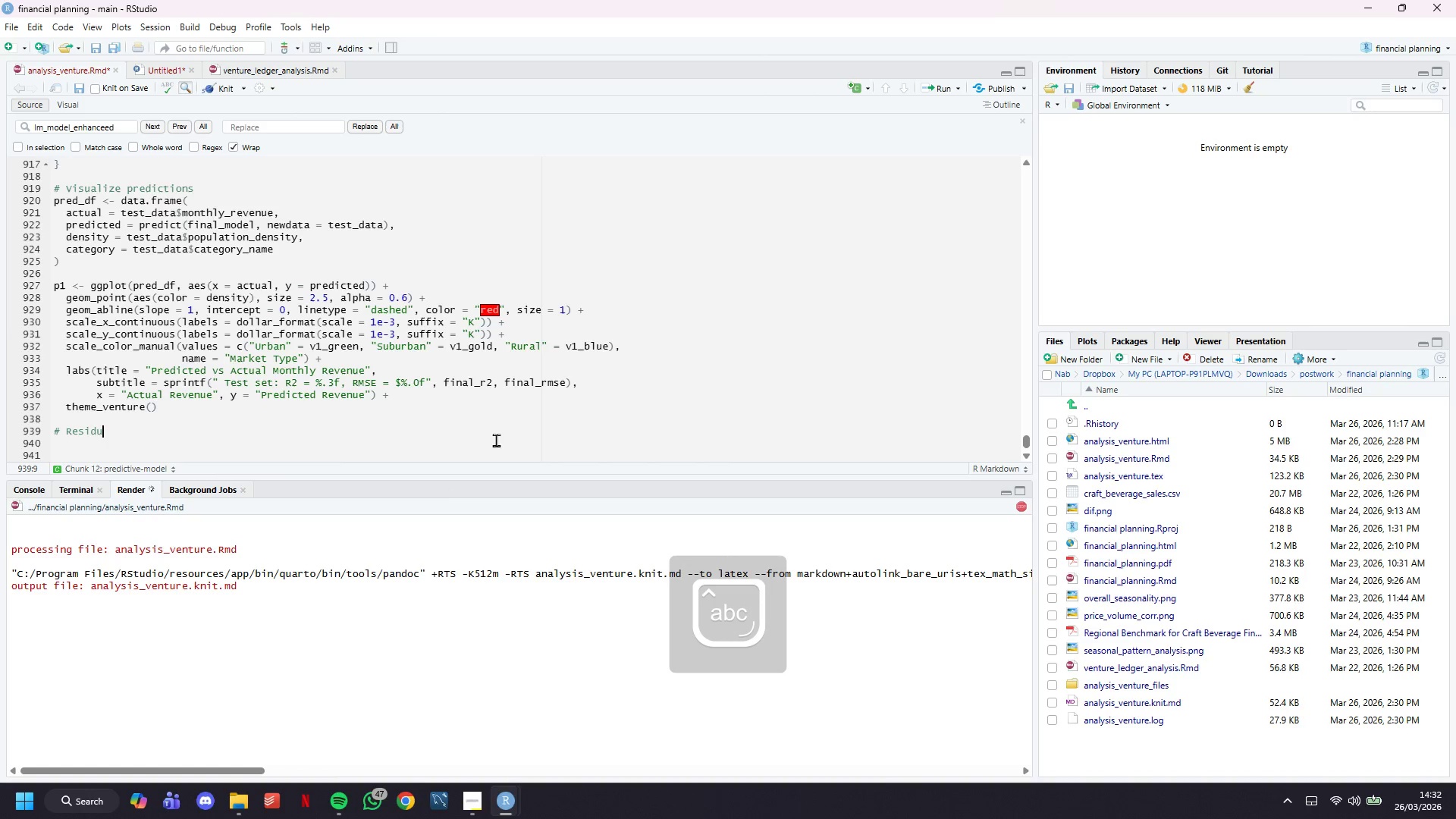 
key(Enter)
 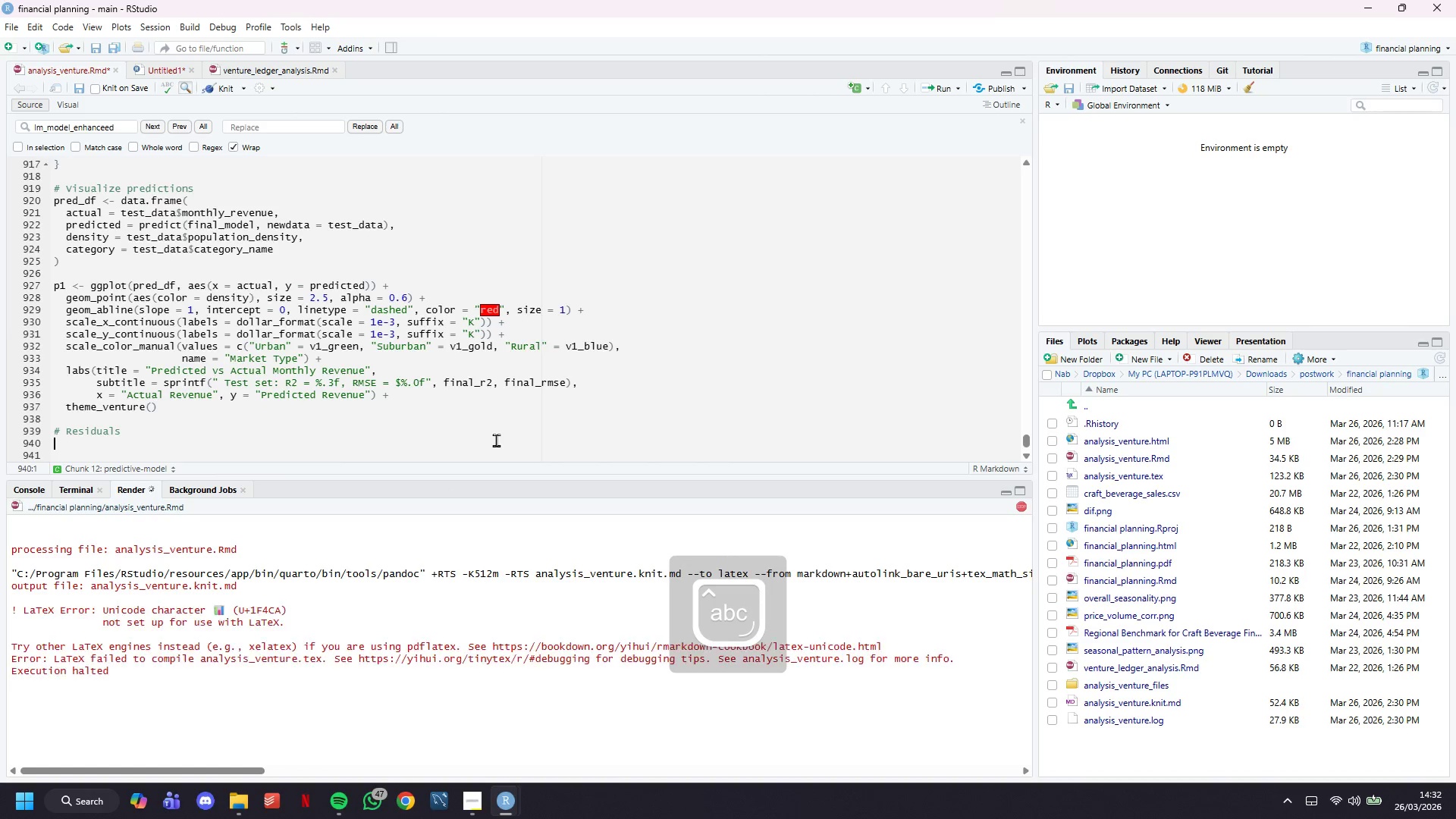 
key(Enter)
 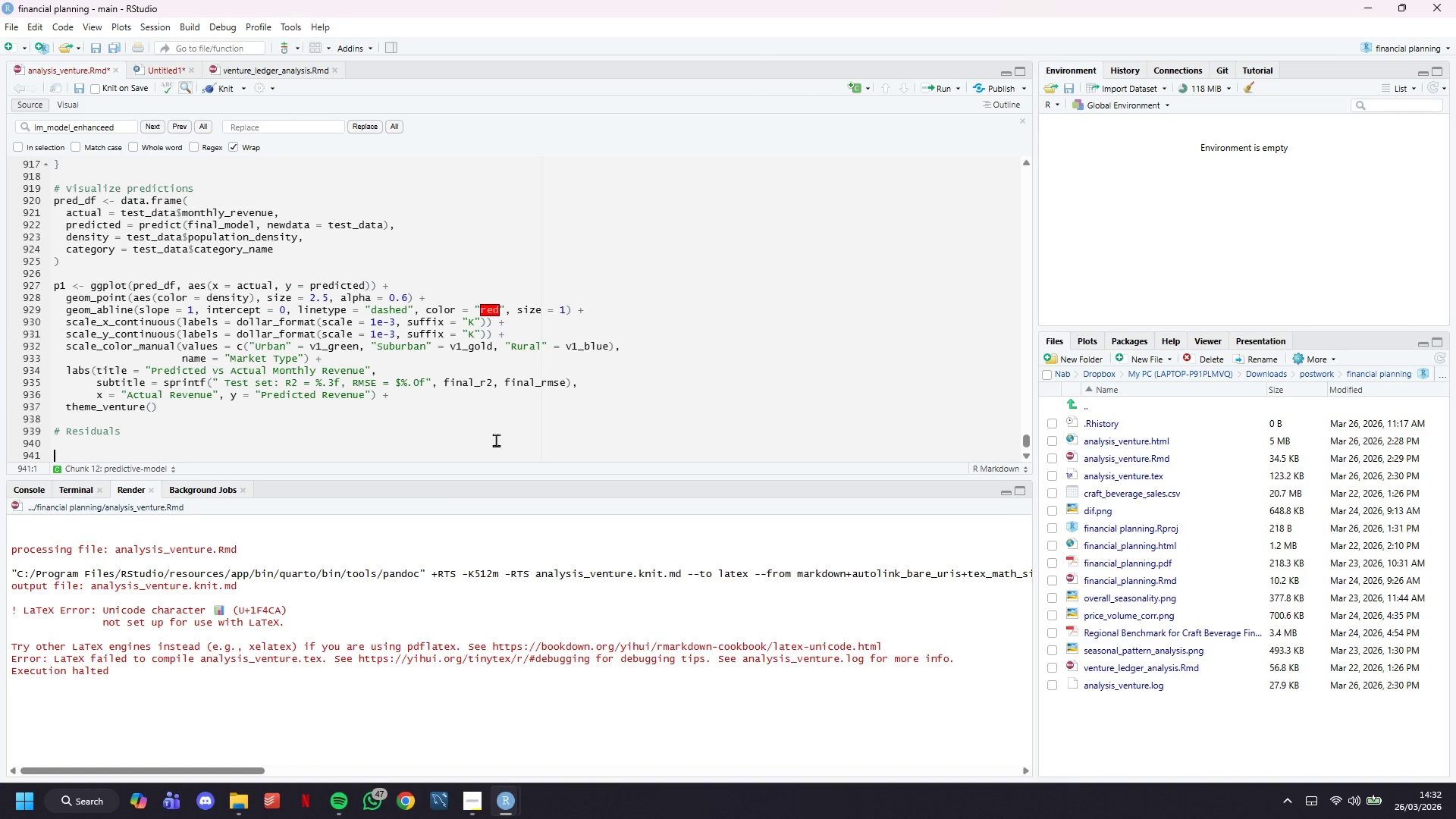 
type(pred_df <)
key(Backspace)
key(Backspace)
type($)
 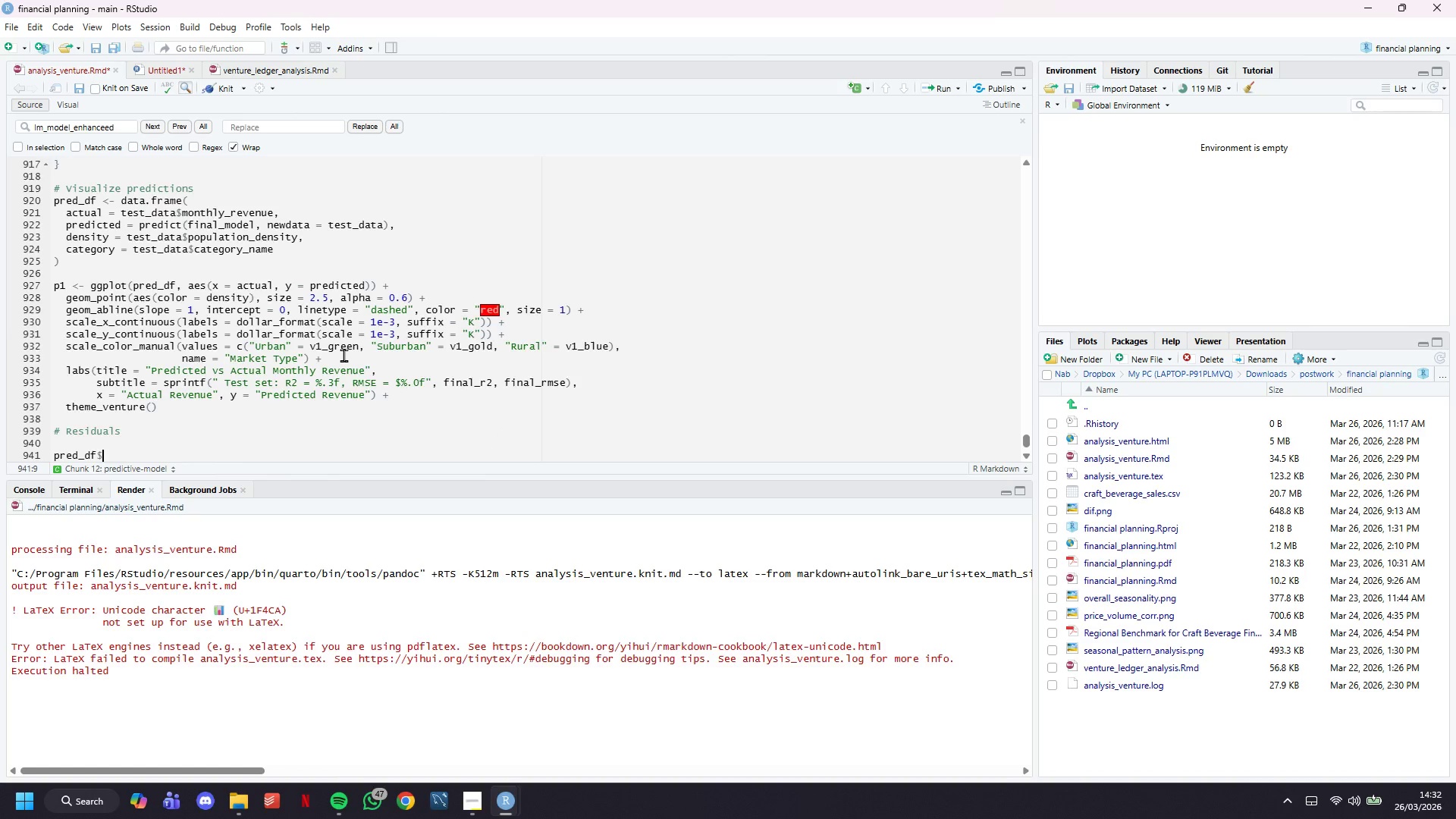 
scroll: coordinate [344, 355], scroll_direction: down, amount: 6.0
 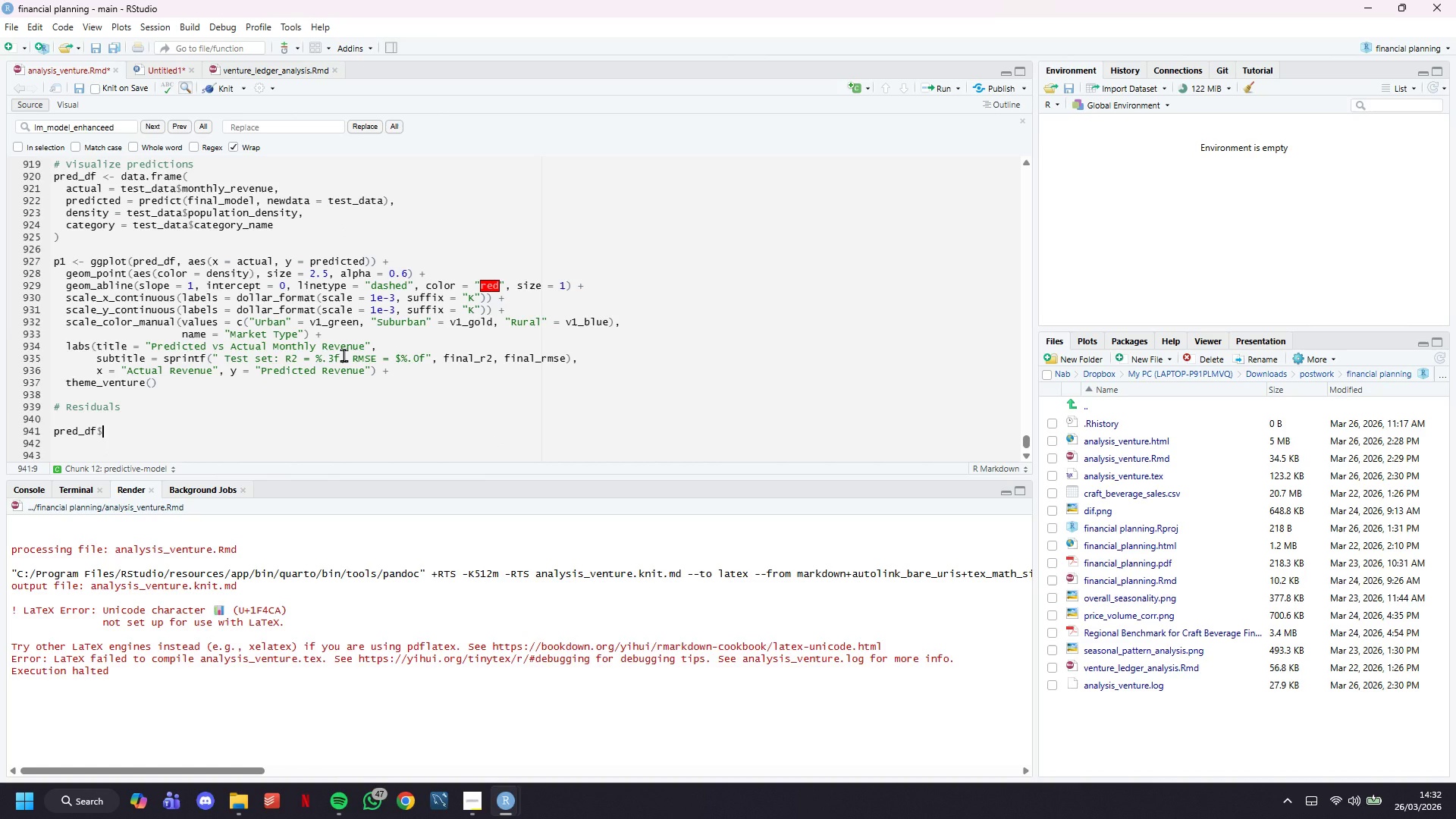 
type(residual <- pred_df$actual - pred_df$)
 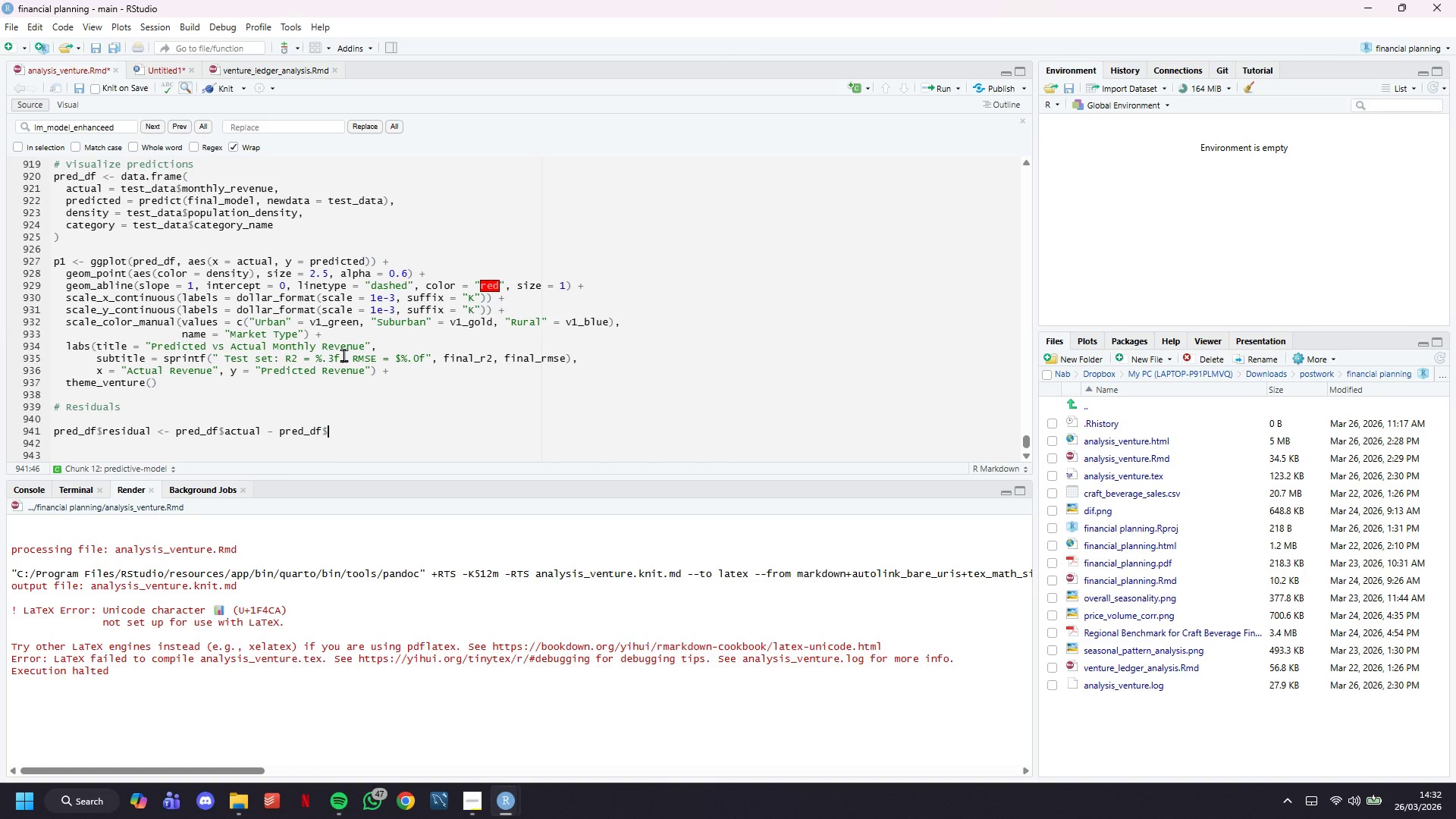 
type(predicted)
 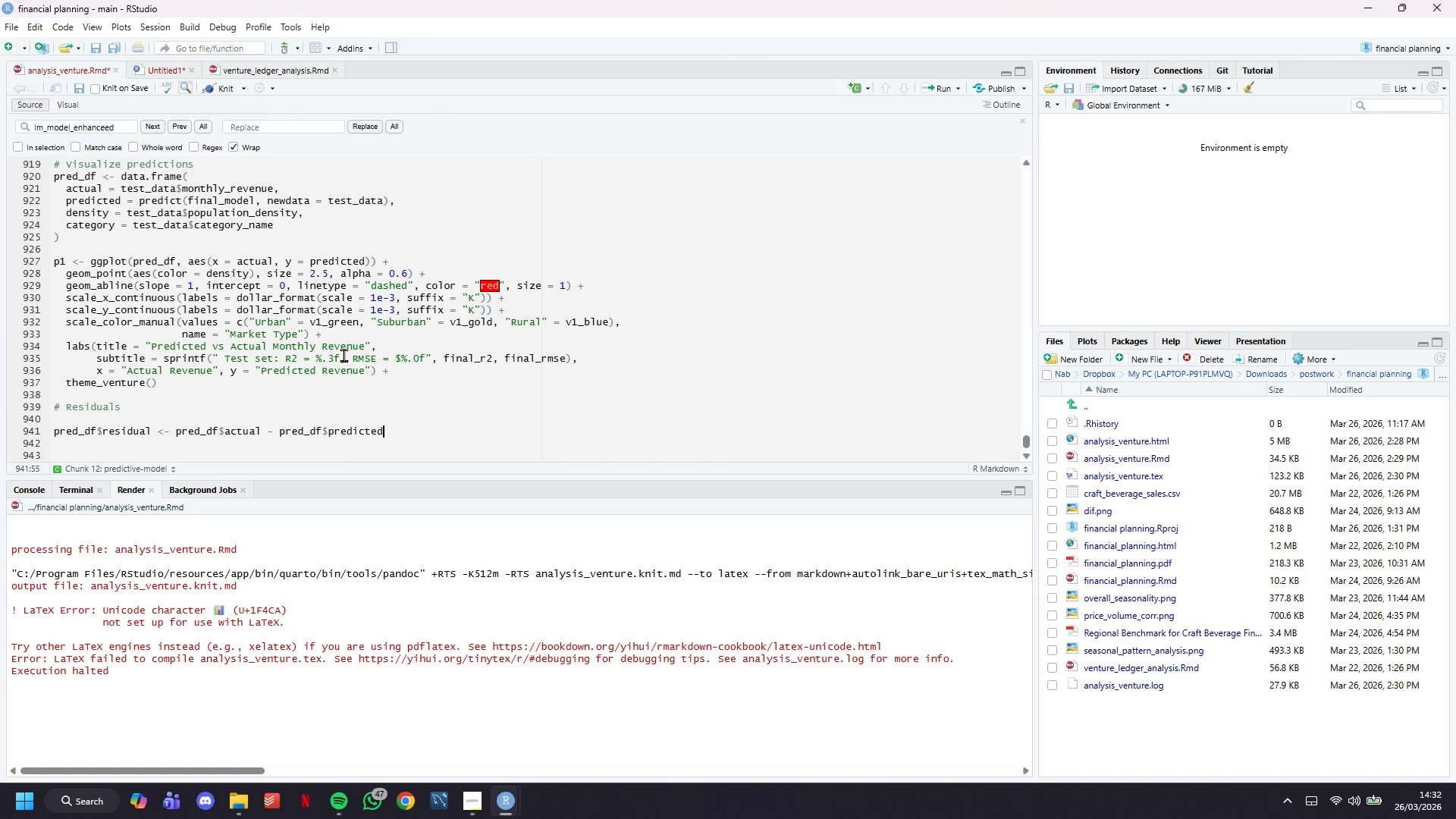 
key(Enter)
 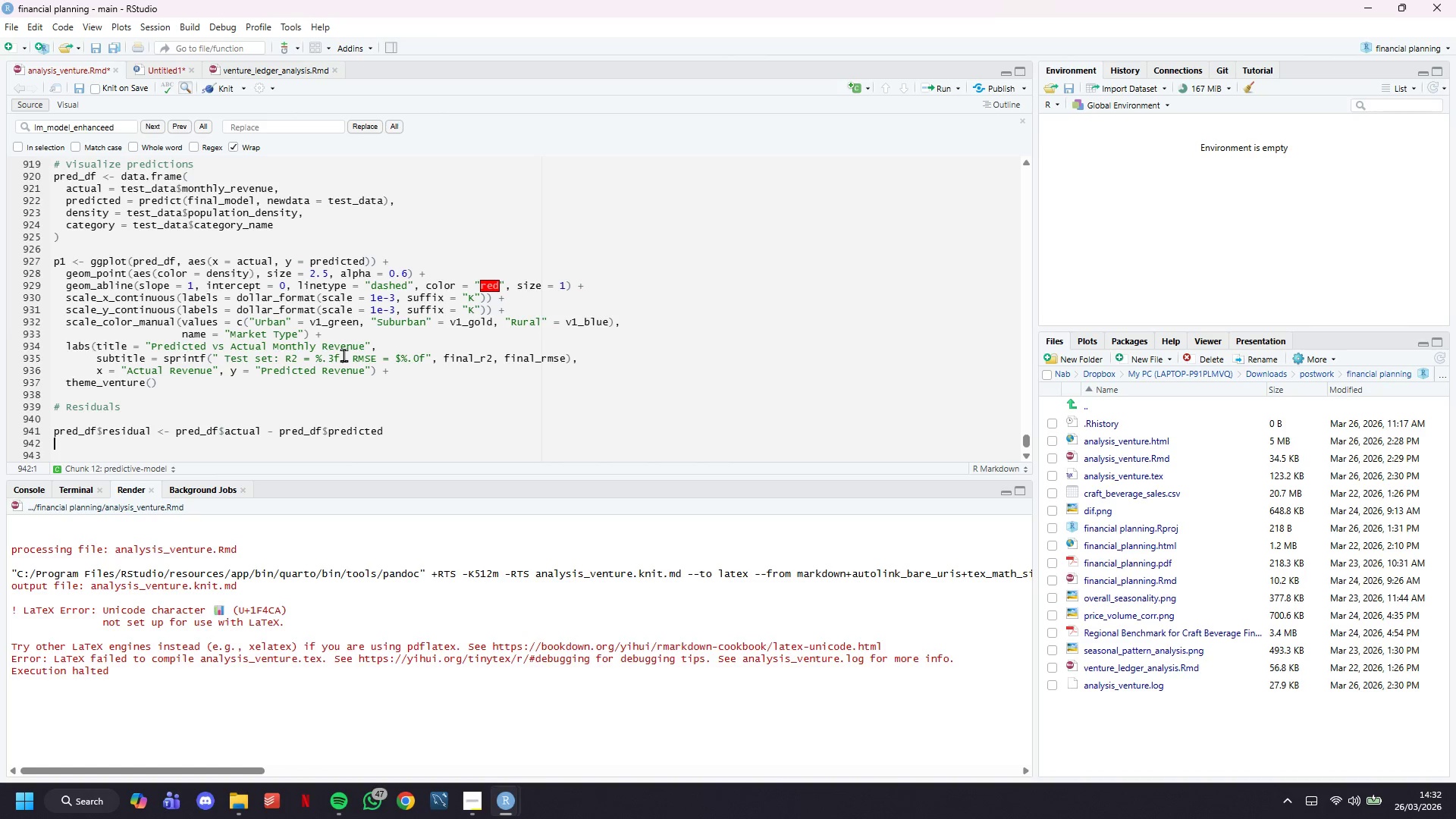 
key(Enter)
 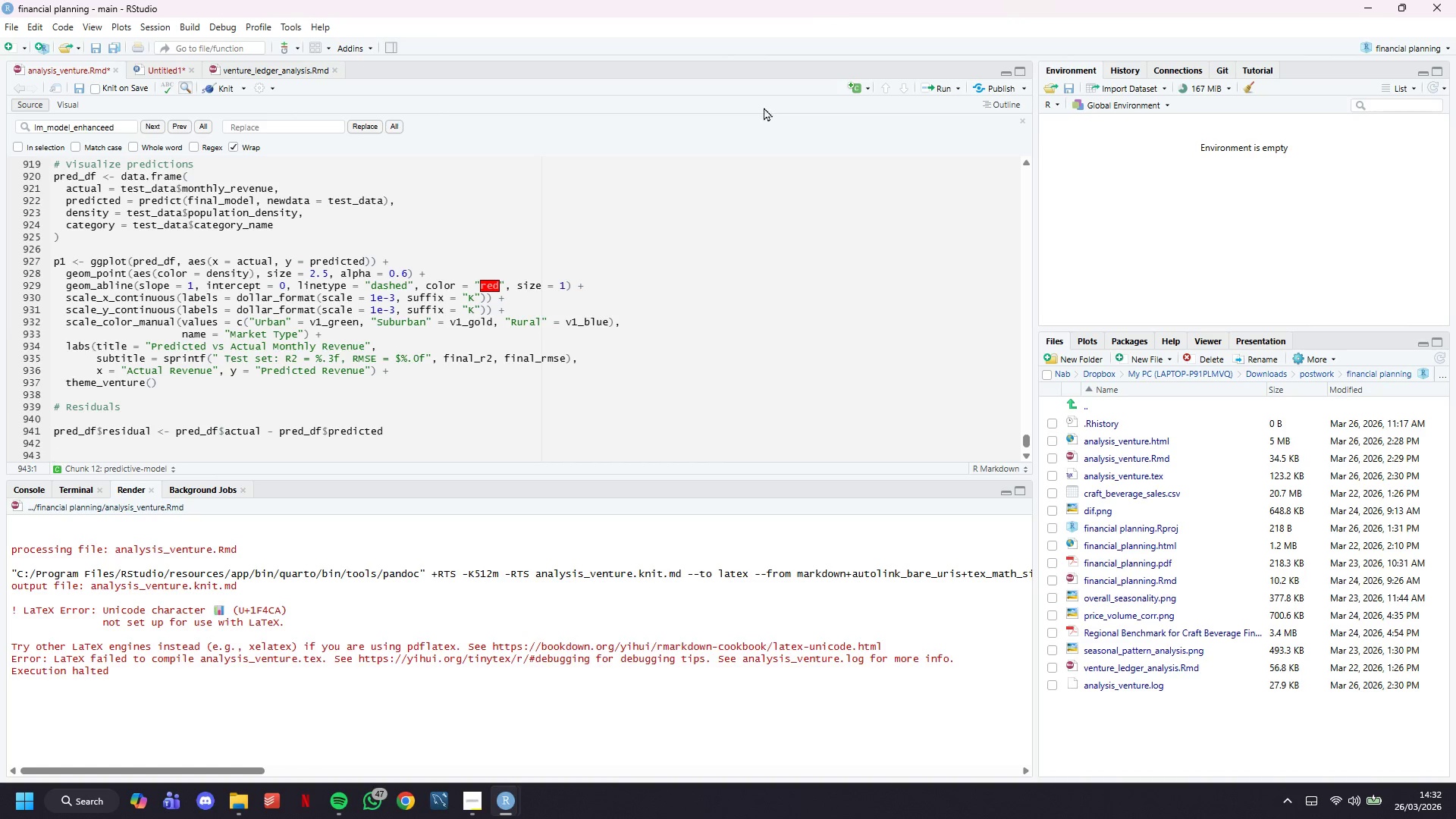 
scroll: coordinate [517, 288], scroll_direction: down, amount: 6.0
 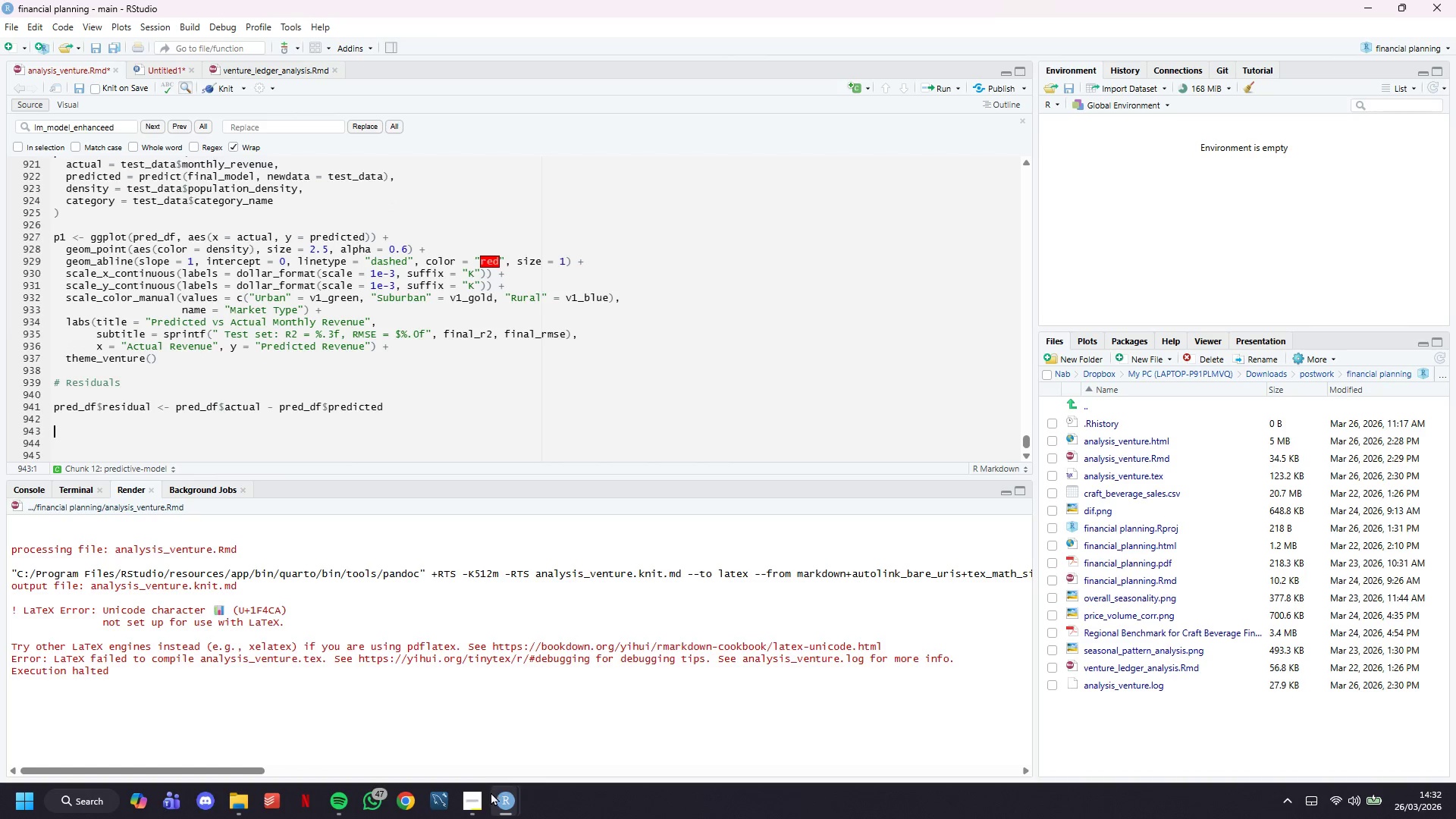 
left_click([481, 802])